 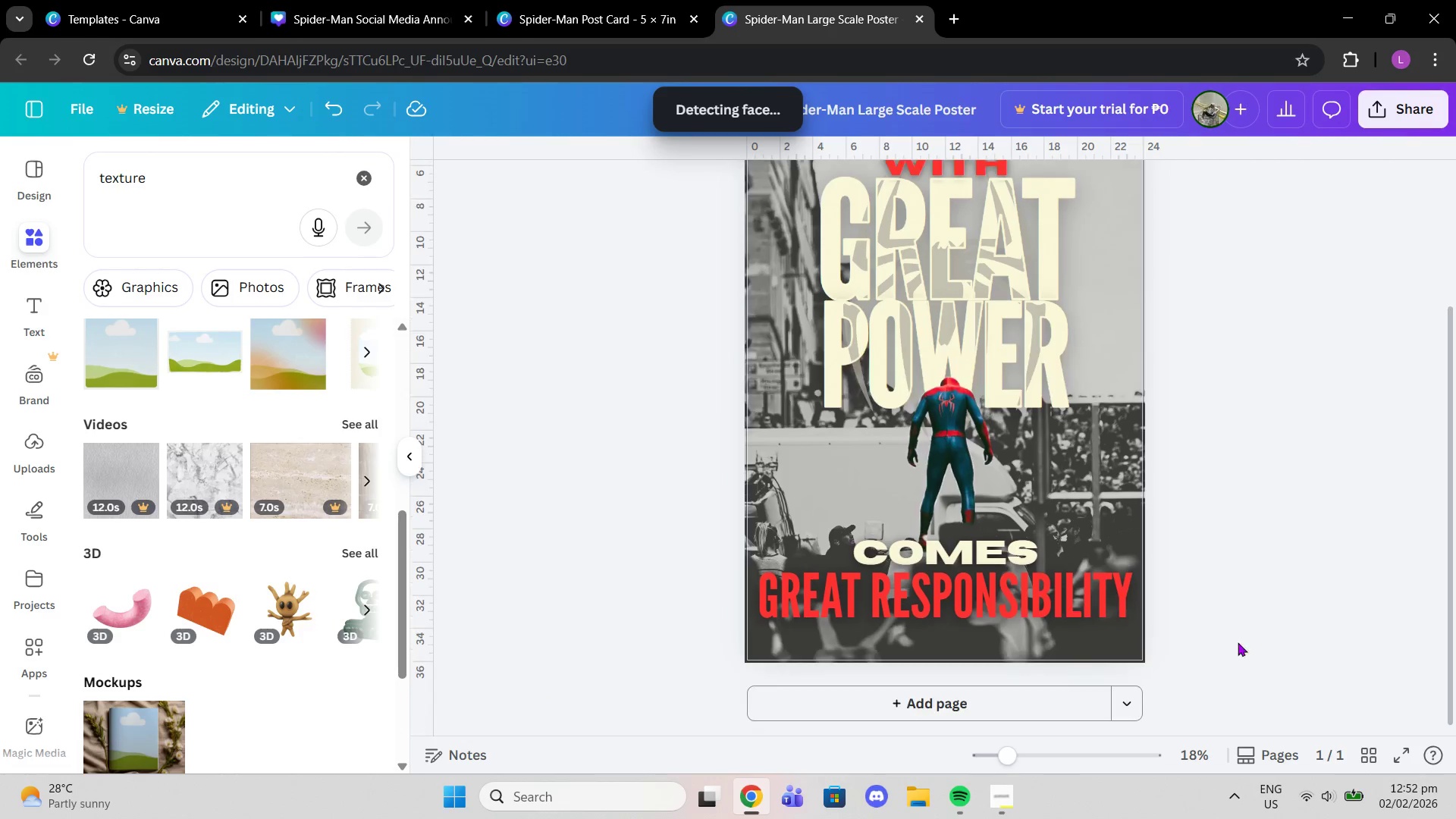 
left_click_drag(start_coordinate=[1011, 755], to_coordinate=[993, 754])
 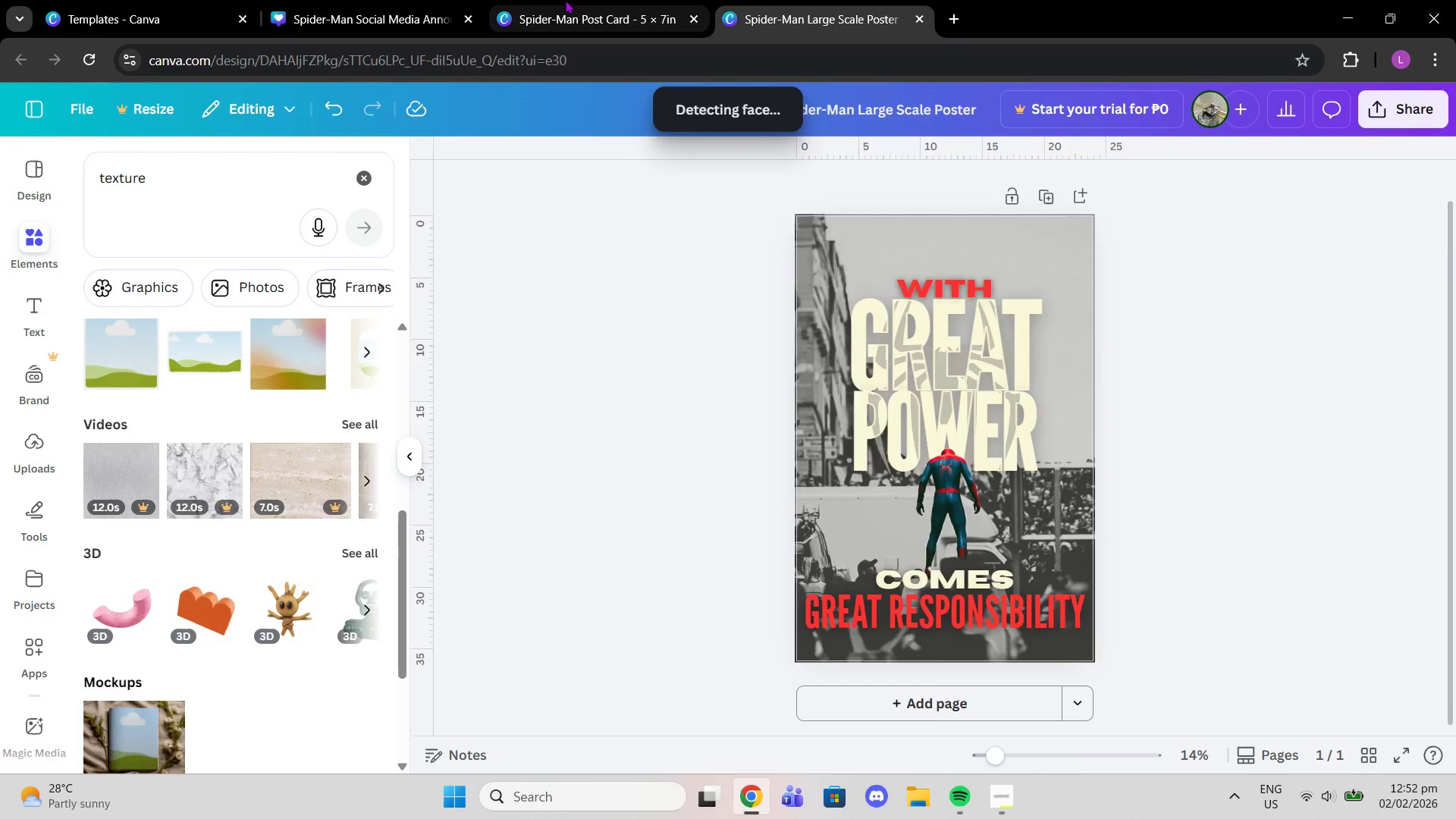 
left_click([565, 0])
 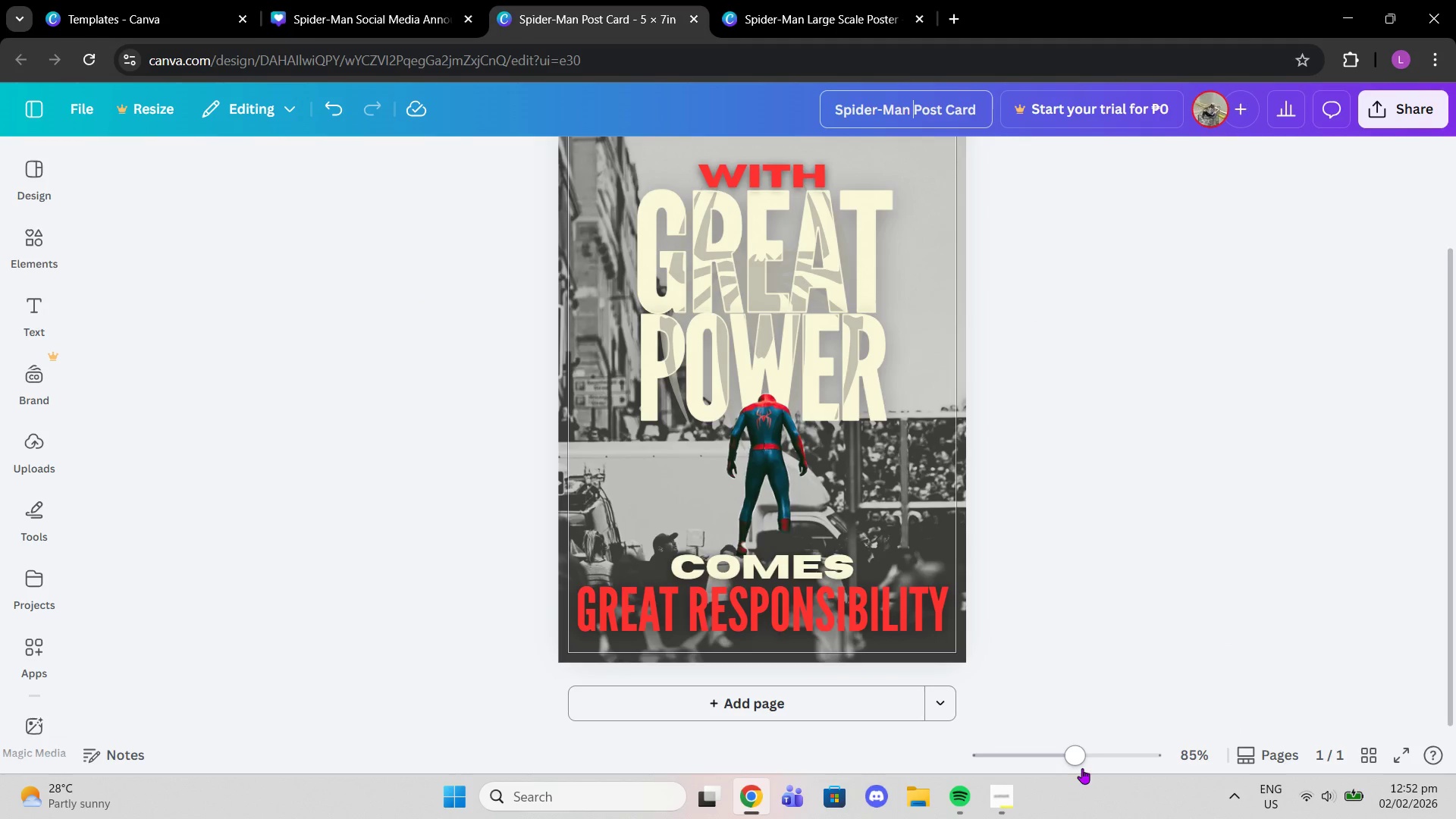 
left_click_drag(start_coordinate=[1074, 762], to_coordinate=[1065, 762])
 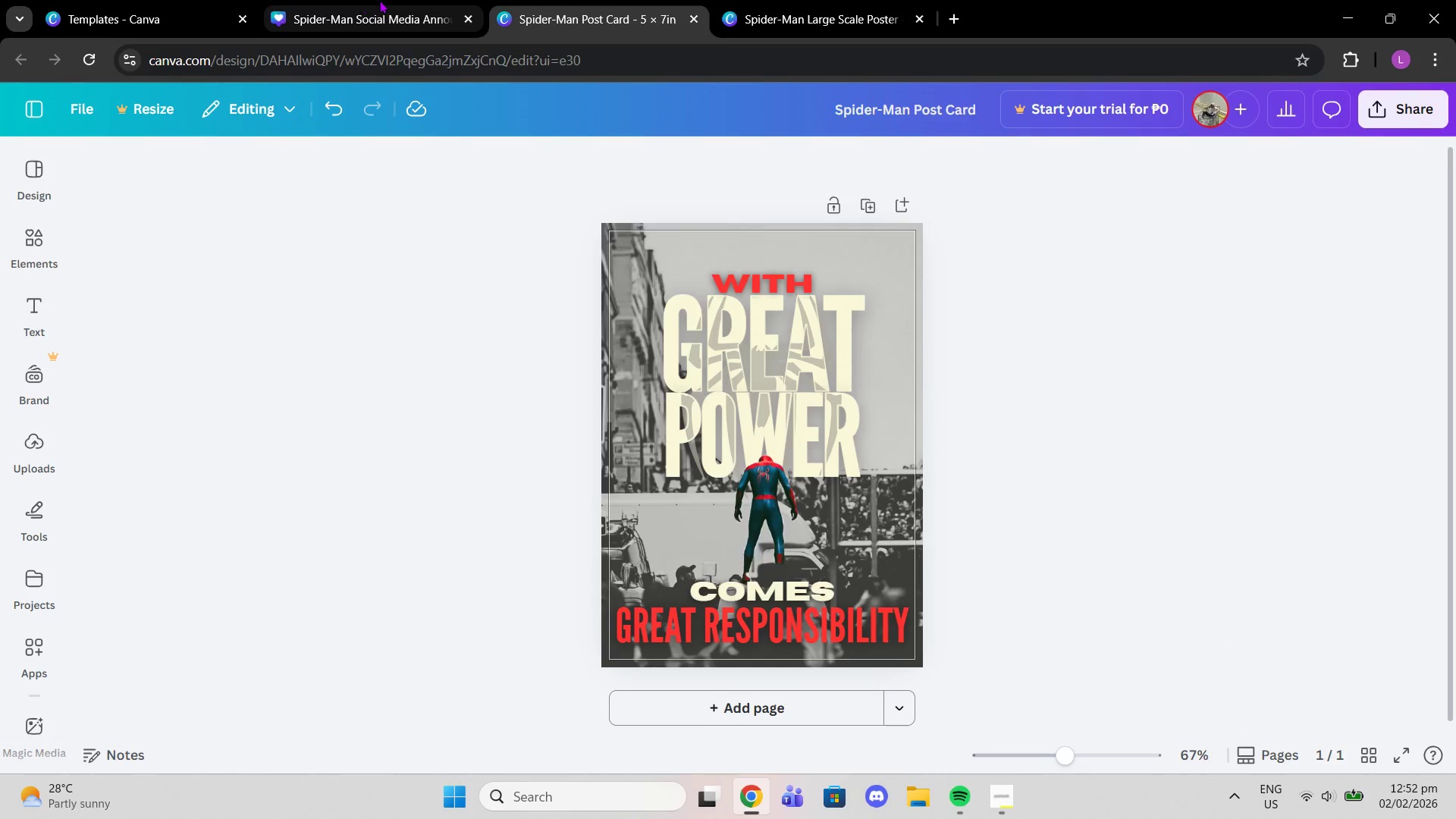 
left_click([379, 0])
 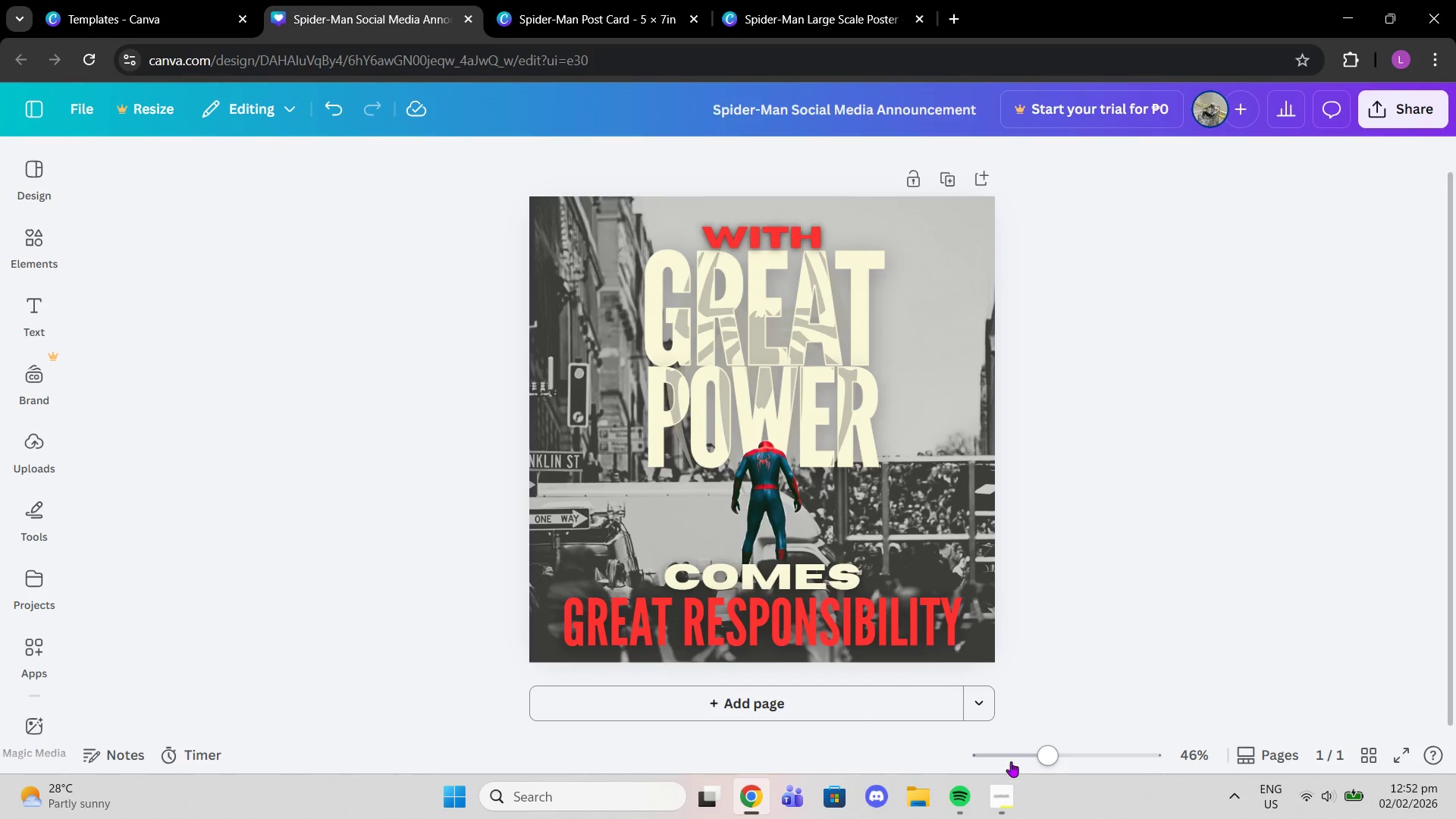 
left_click_drag(start_coordinate=[1033, 758], to_coordinate=[1052, 763])
 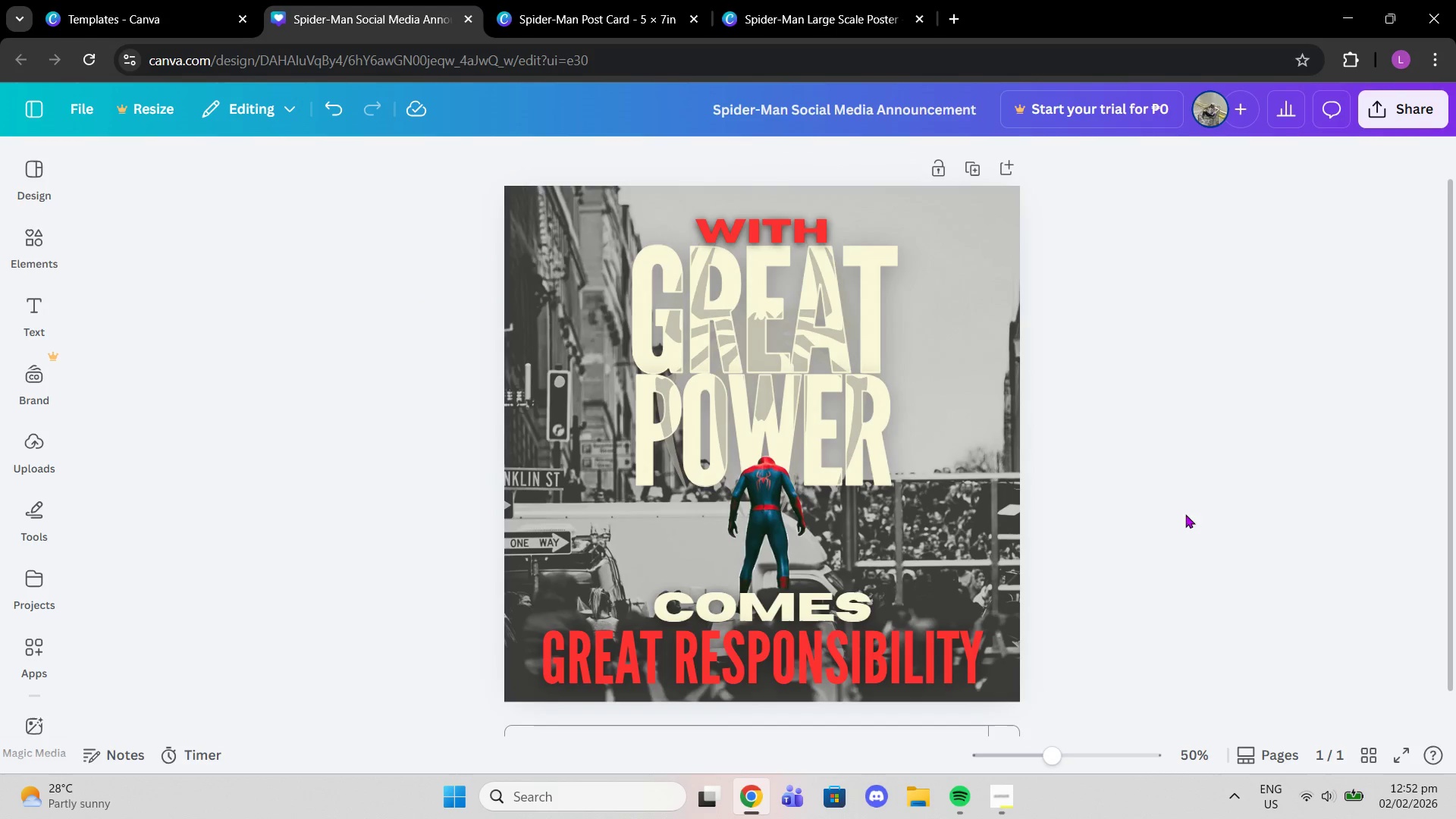 
left_click([1185, 514])
 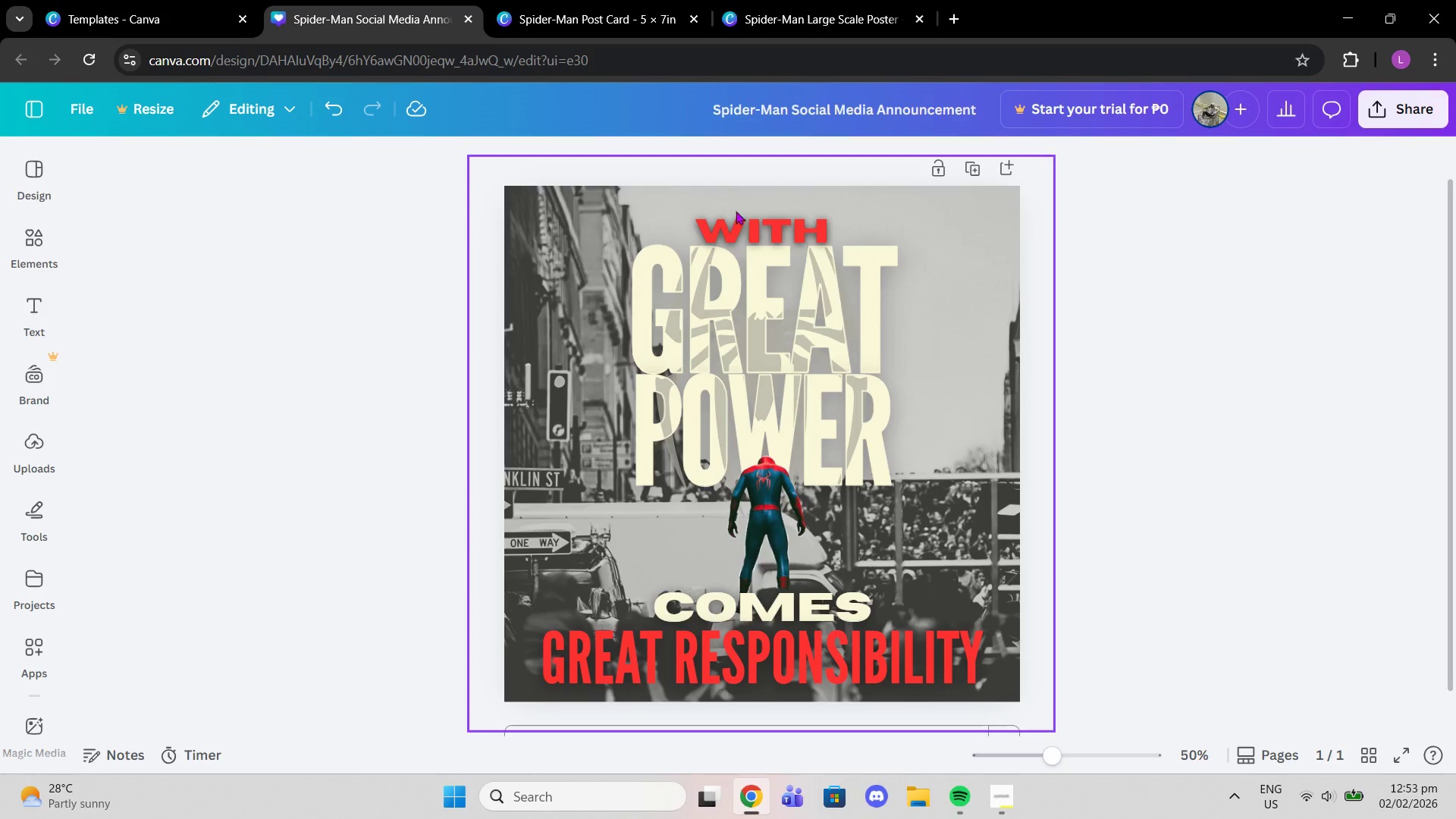 
left_click([741, 214])
 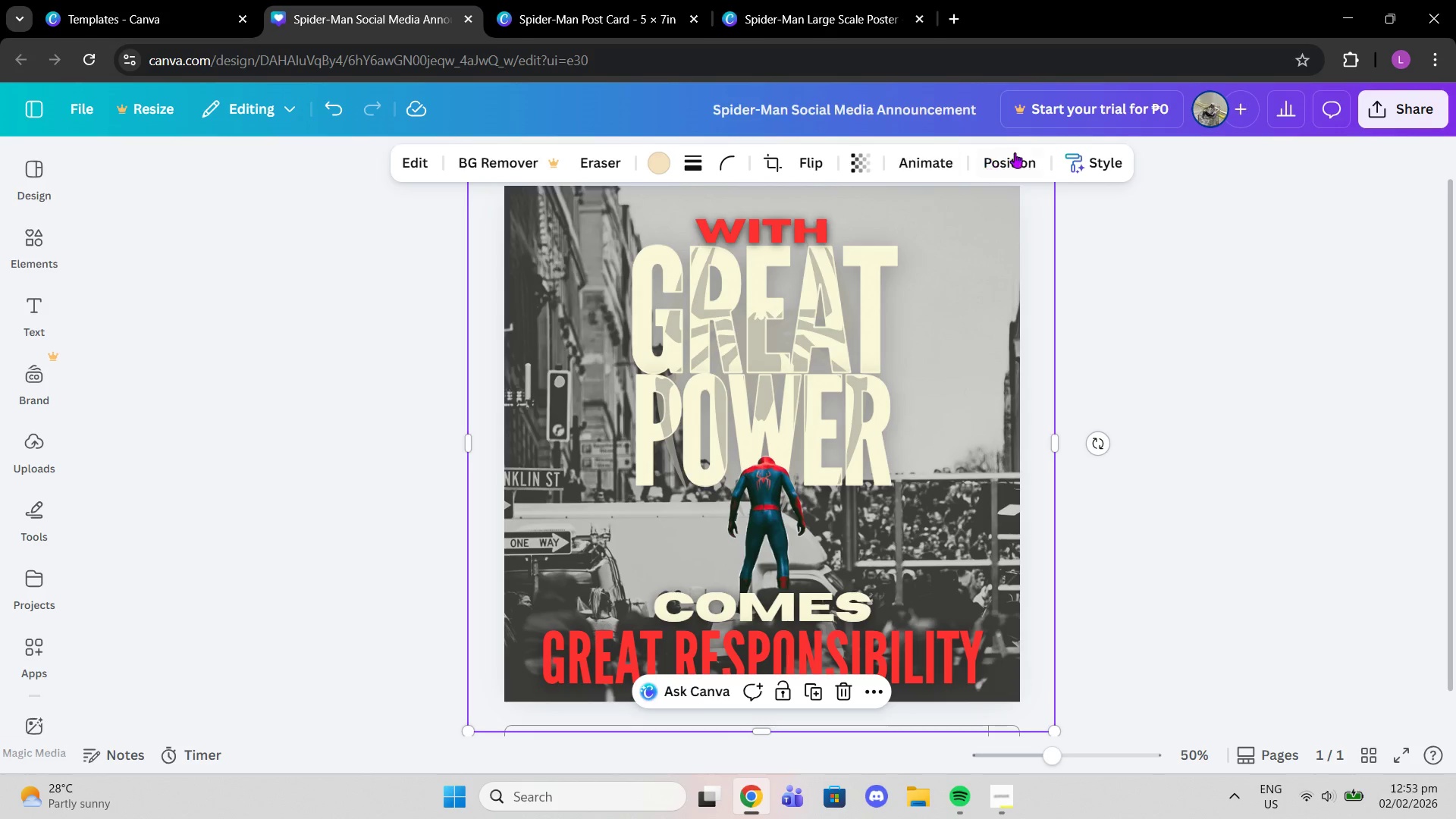 
left_click([1018, 152])
 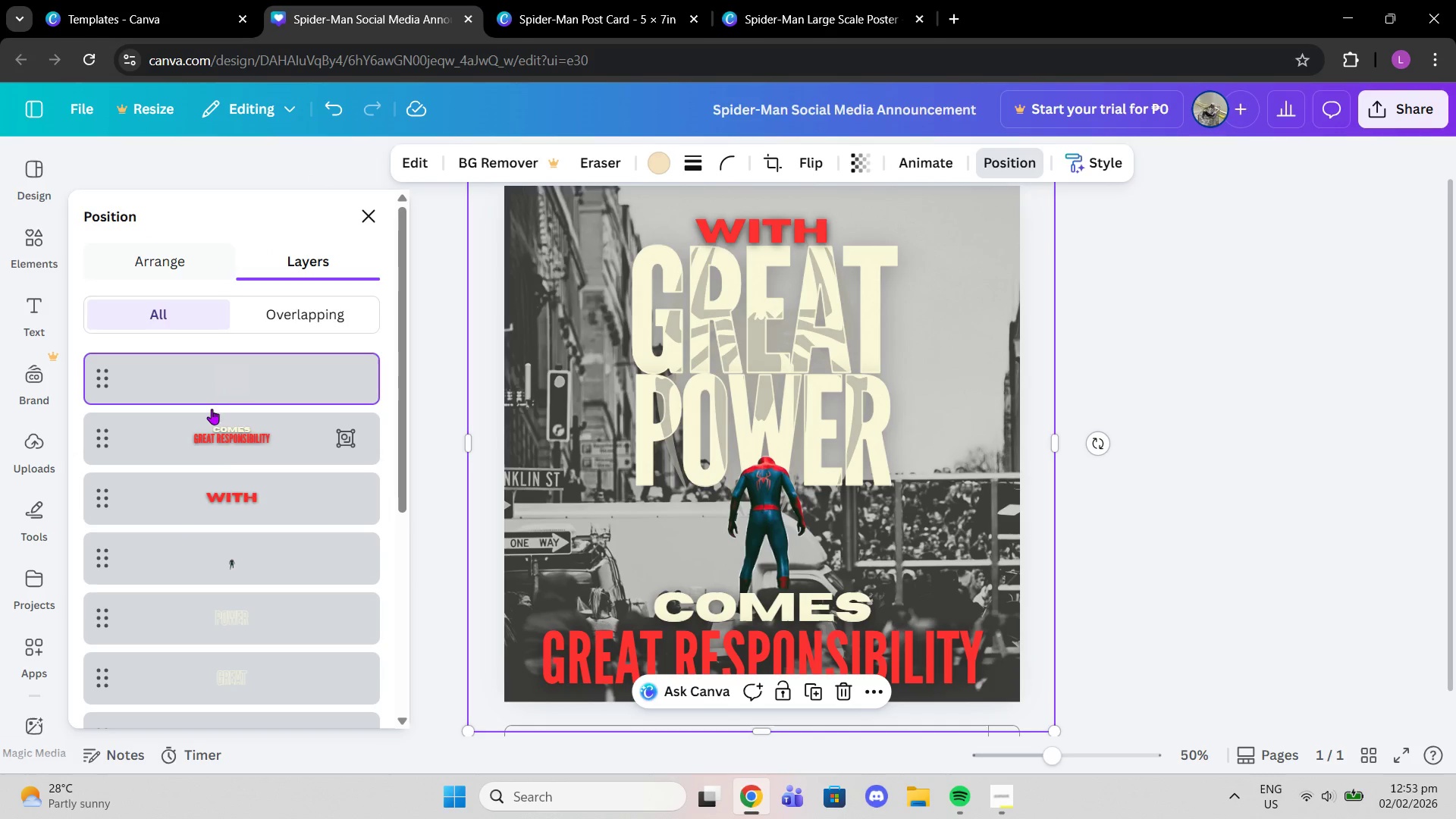 
left_click([234, 488])
 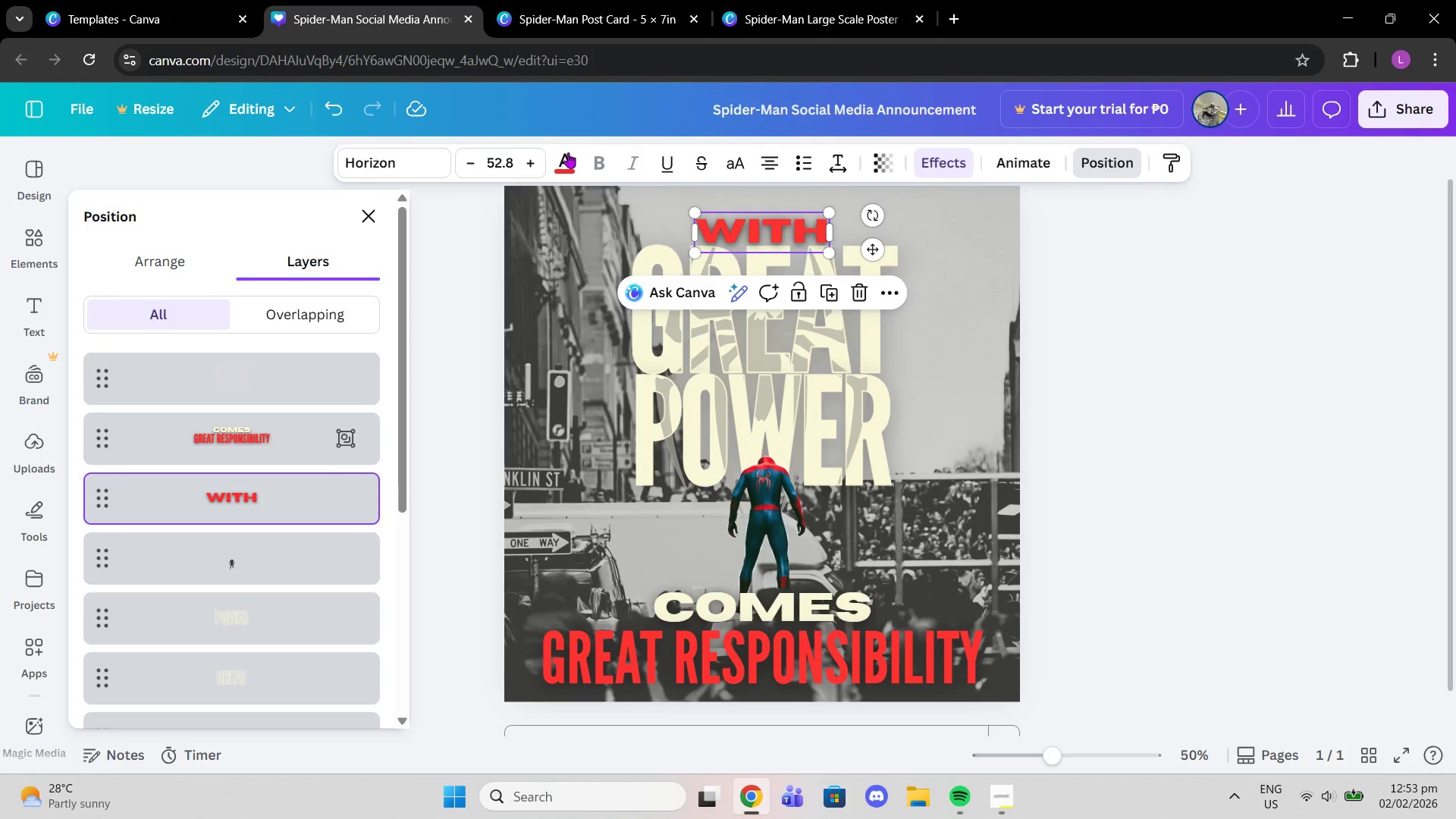 